 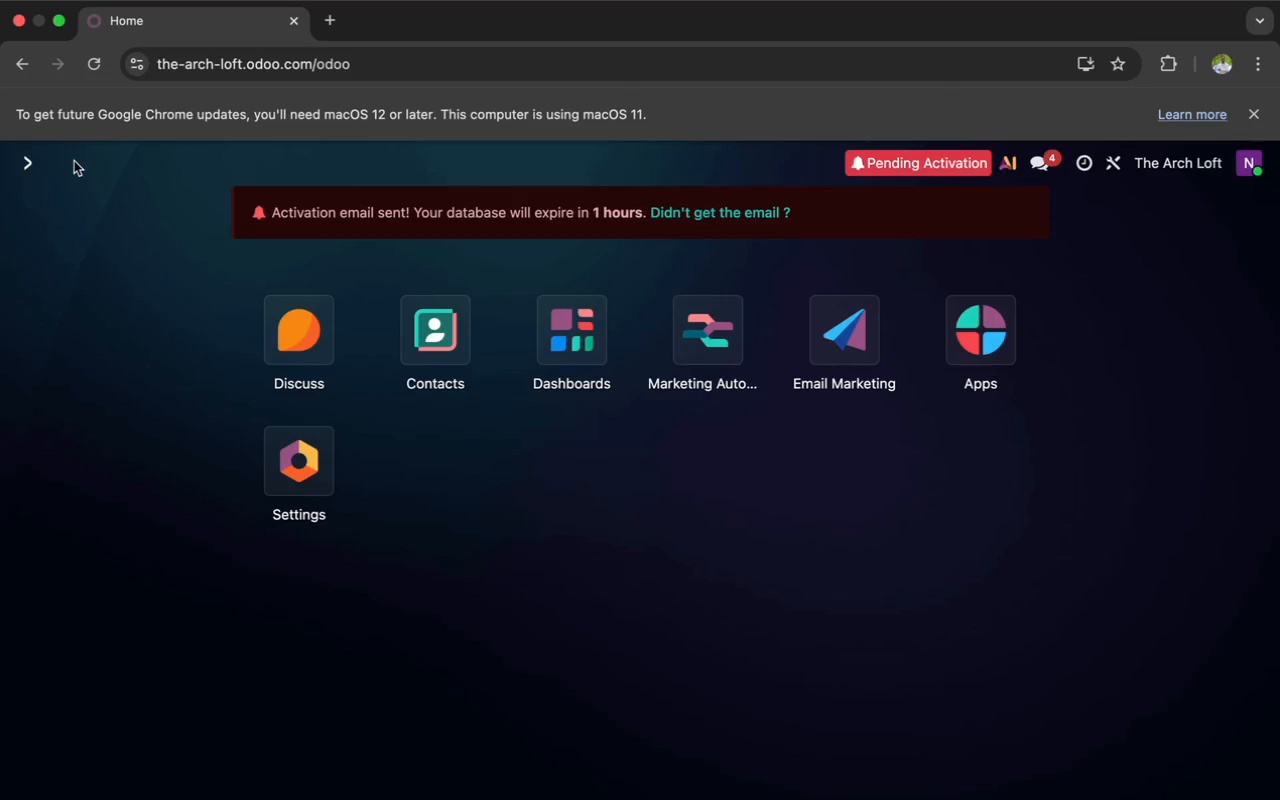 
left_click([822, 332])
 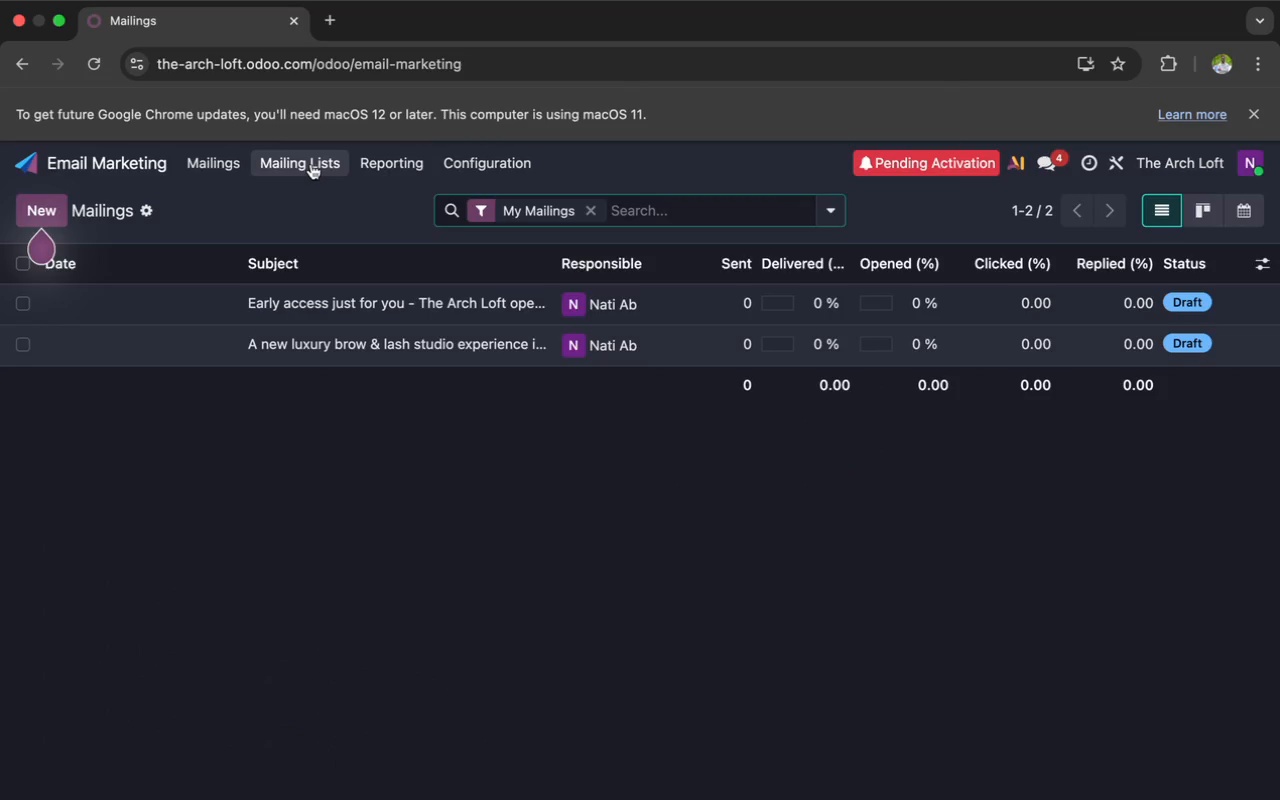 
left_click([311, 164])
 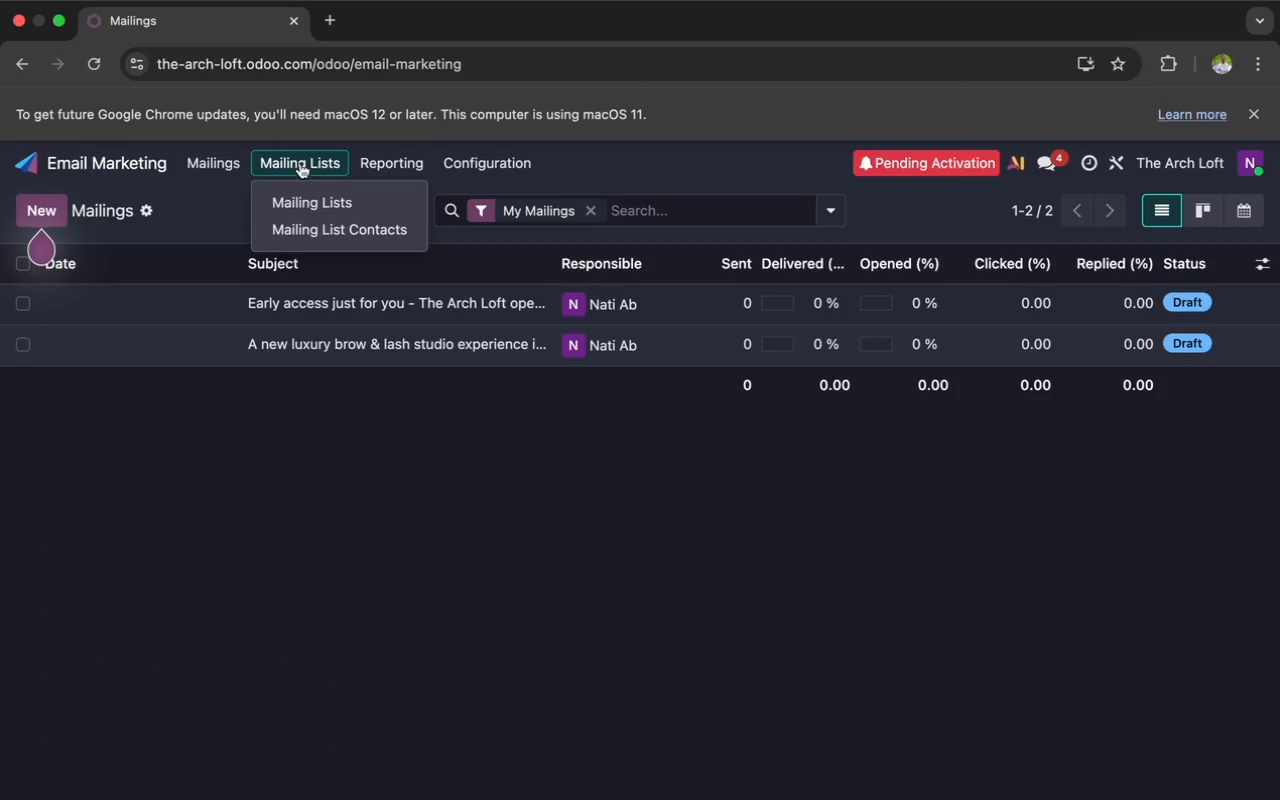 
left_click([298, 163])
 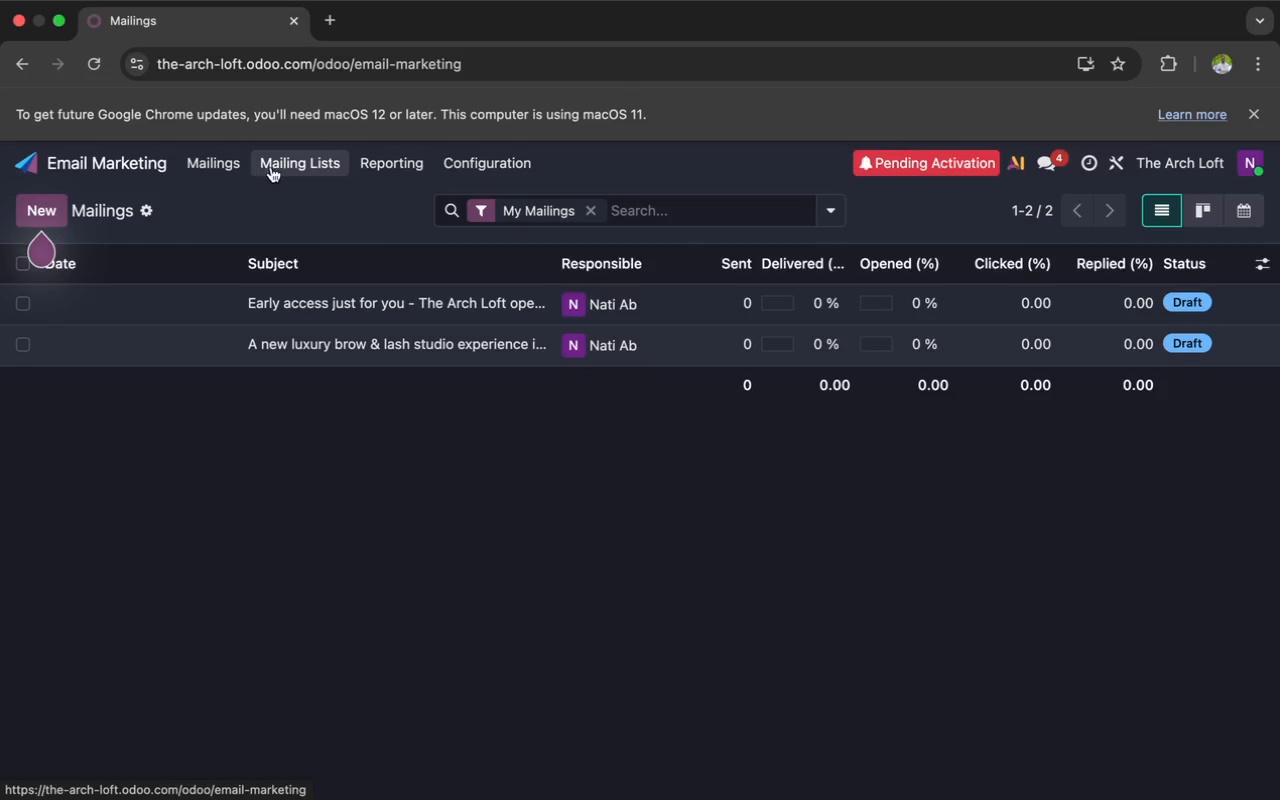 
left_click([279, 162])
 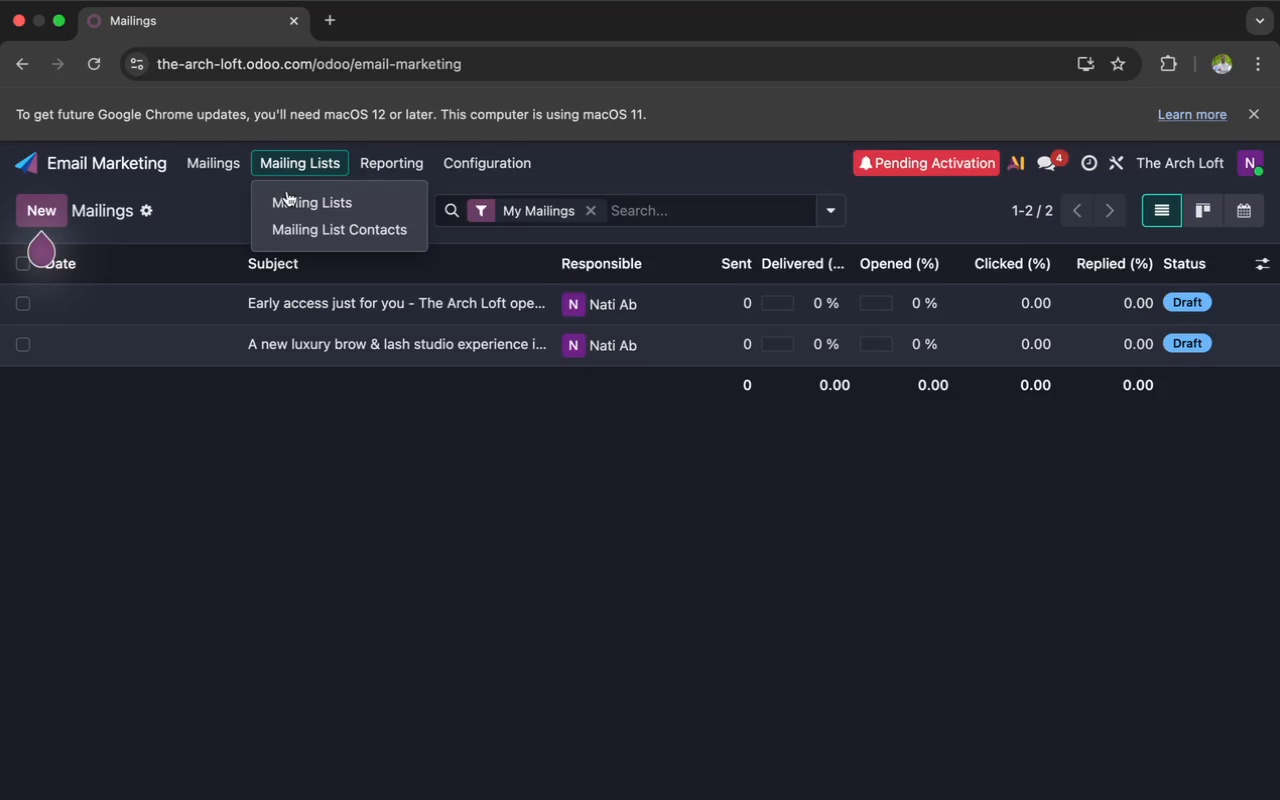 
left_click([288, 196])
 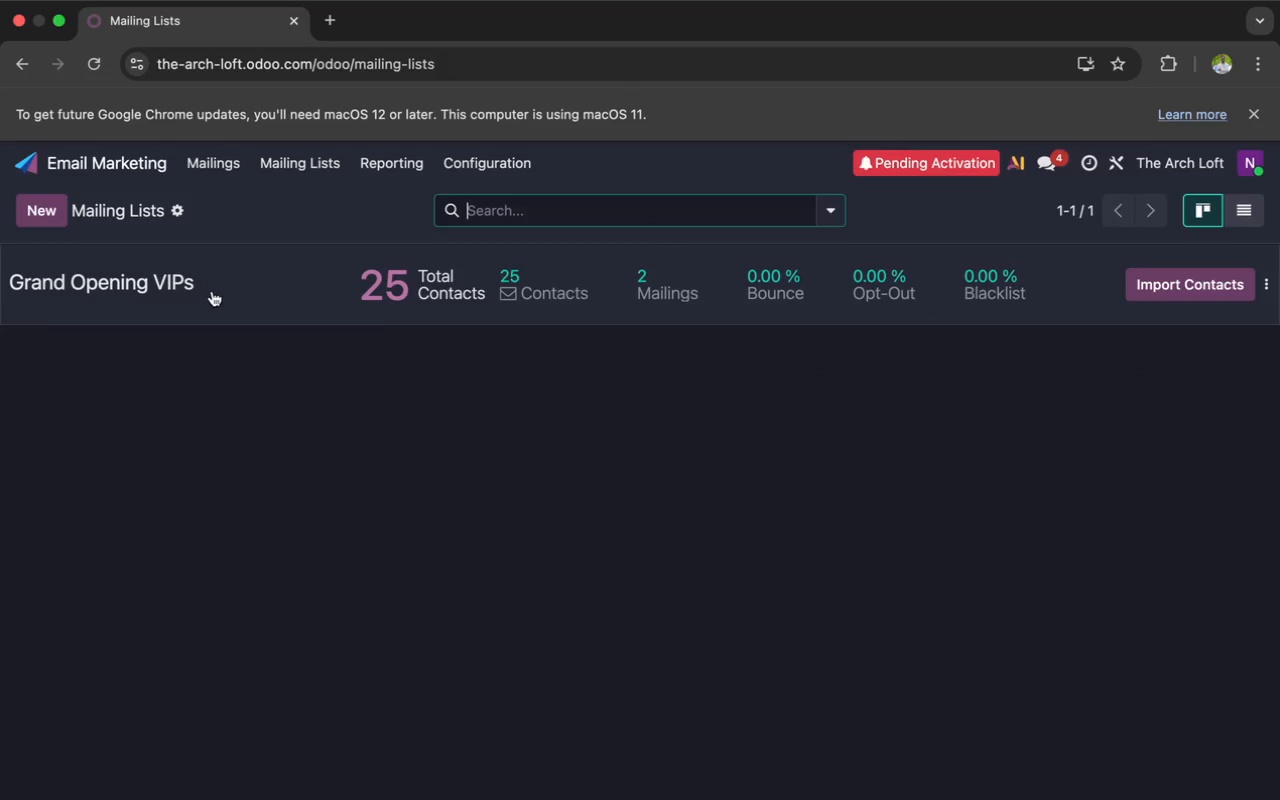 
left_click([221, 301])
 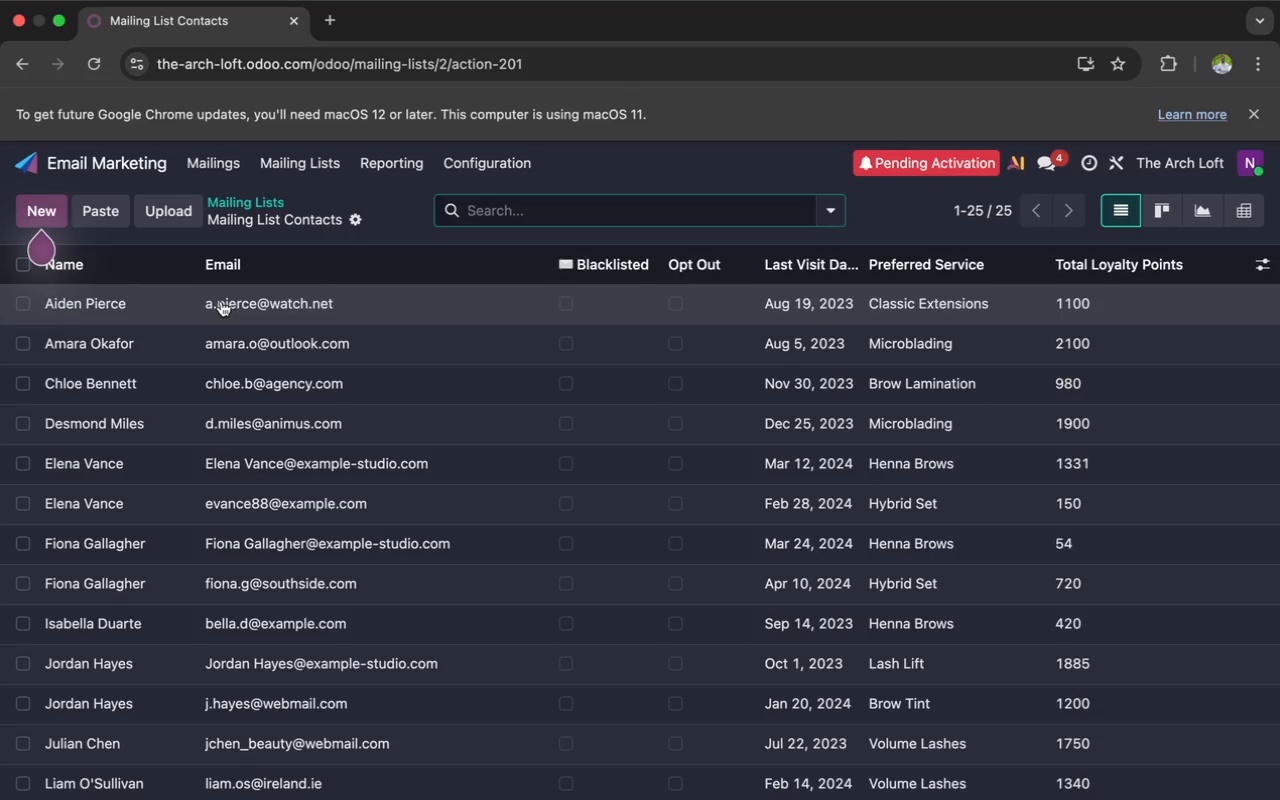 
left_click([212, 307])
 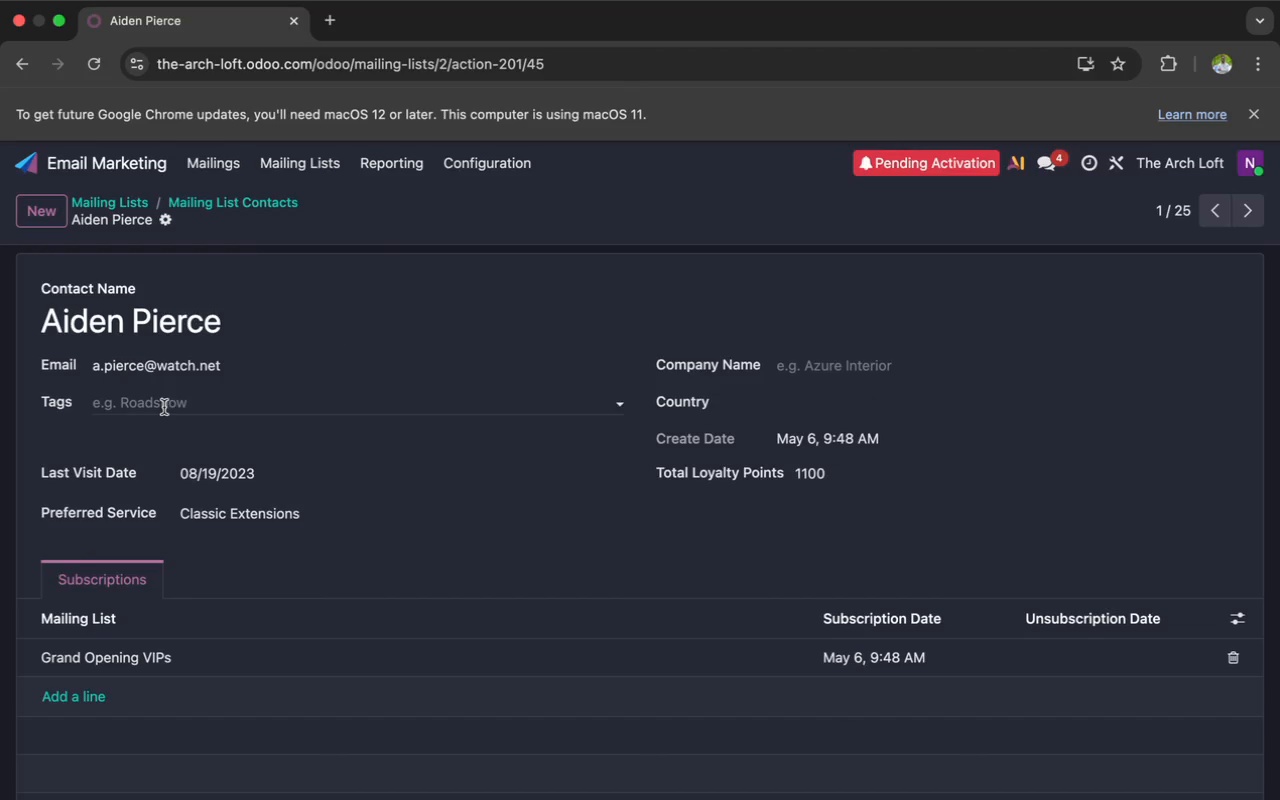 
scroll: coordinate [164, 469], scroll_direction: up, amount: 7.0
 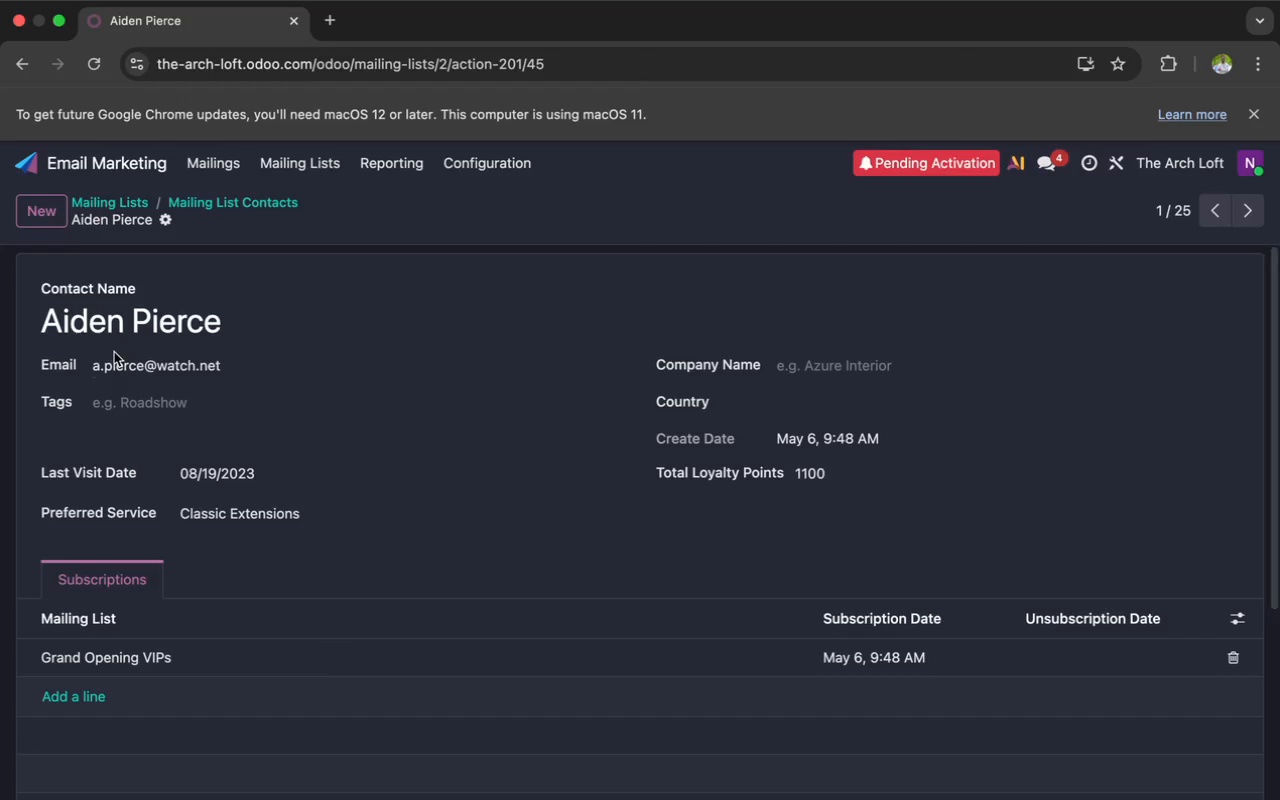 
mouse_move([79, 204])
 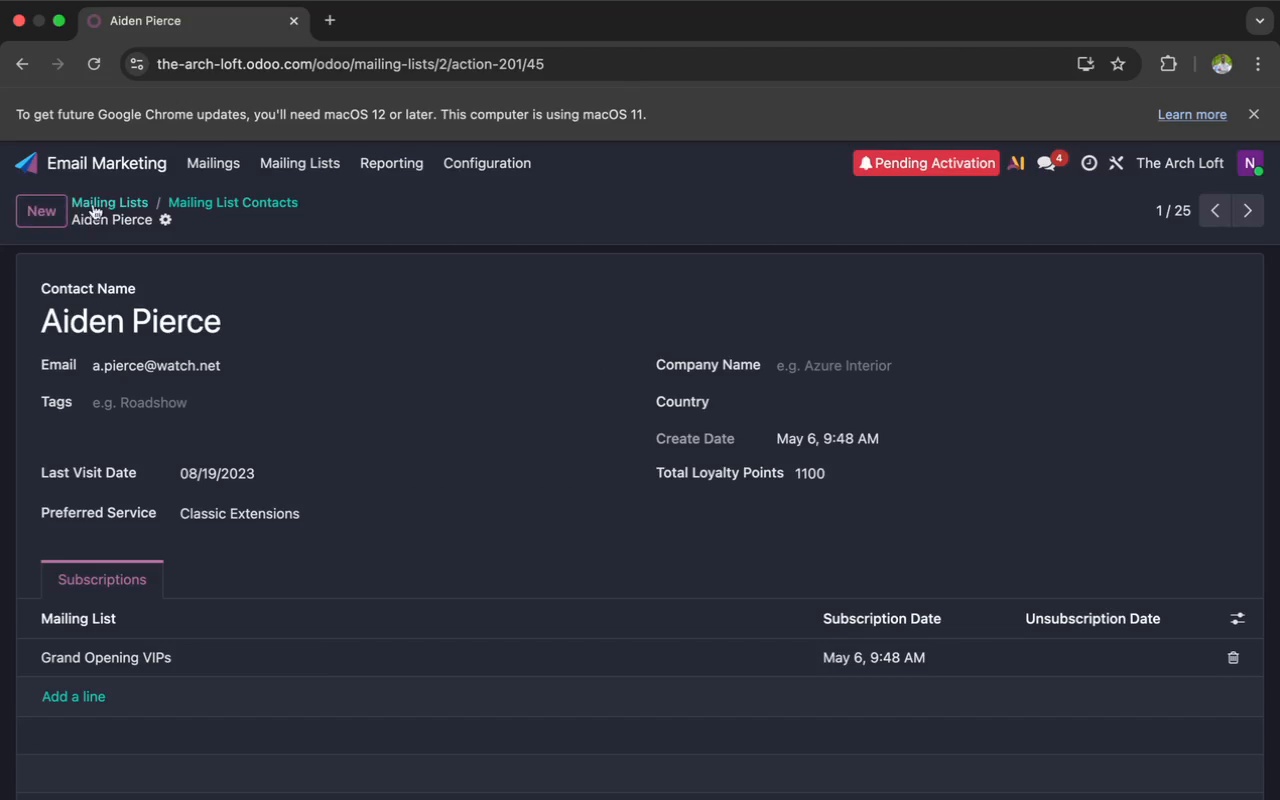 
mouse_move([168, 214])
 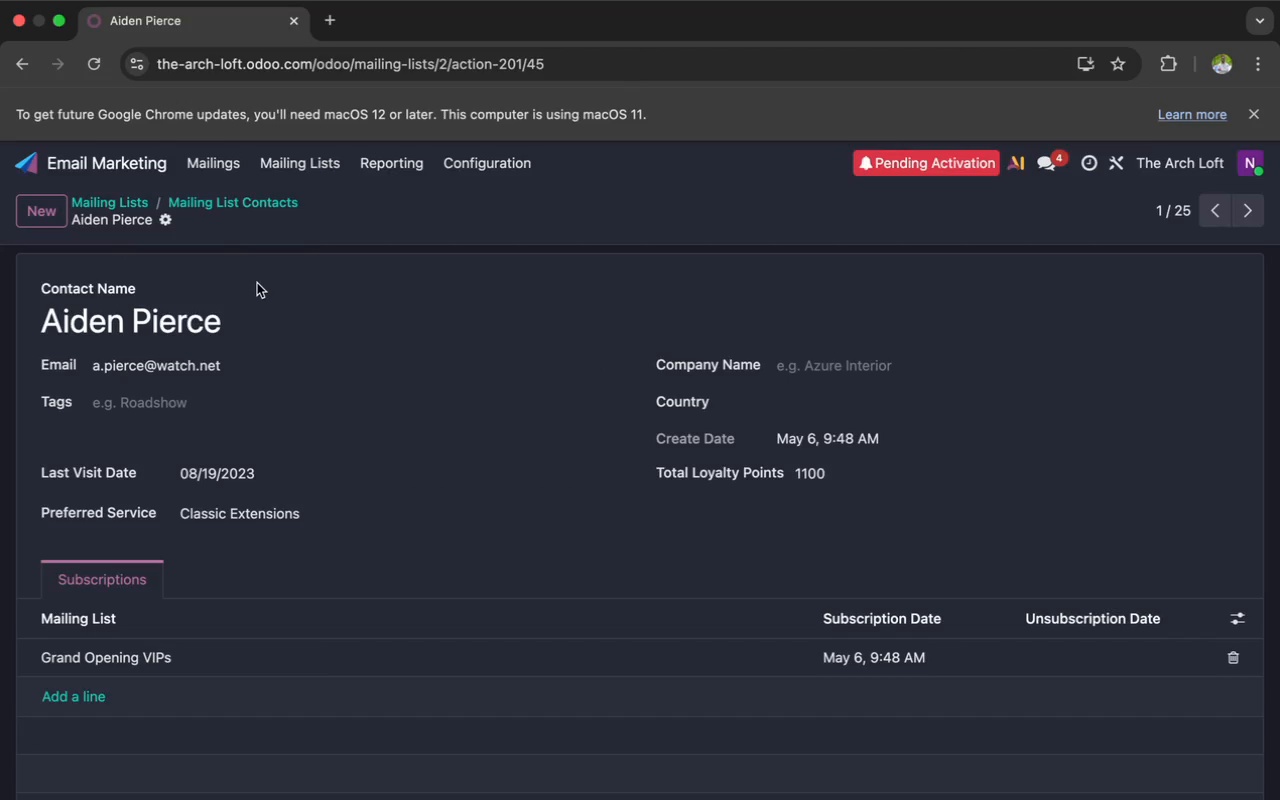 
scroll: coordinate [257, 283], scroll_direction: up, amount: 29.0
 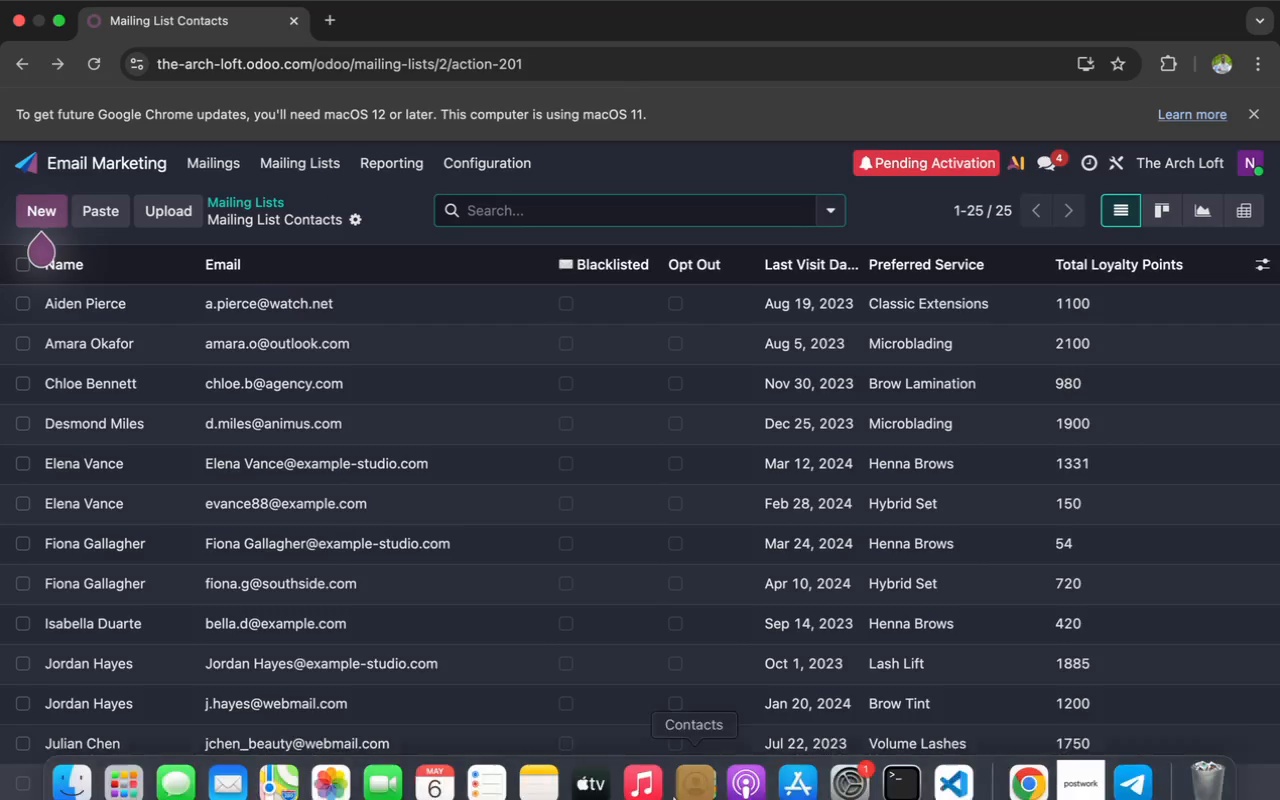 
left_click([1085, 761])